 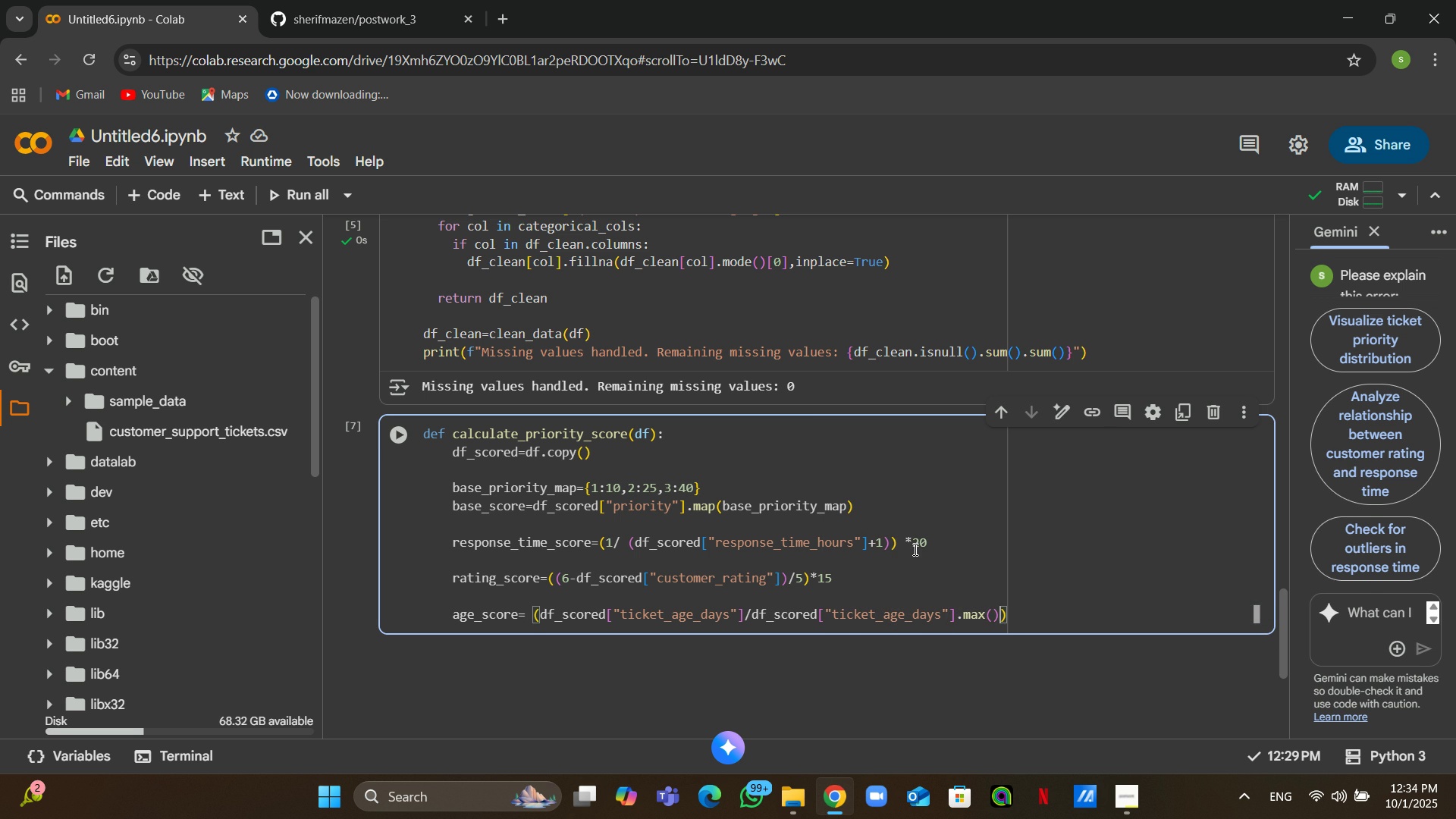 
key(ArrowRight)
 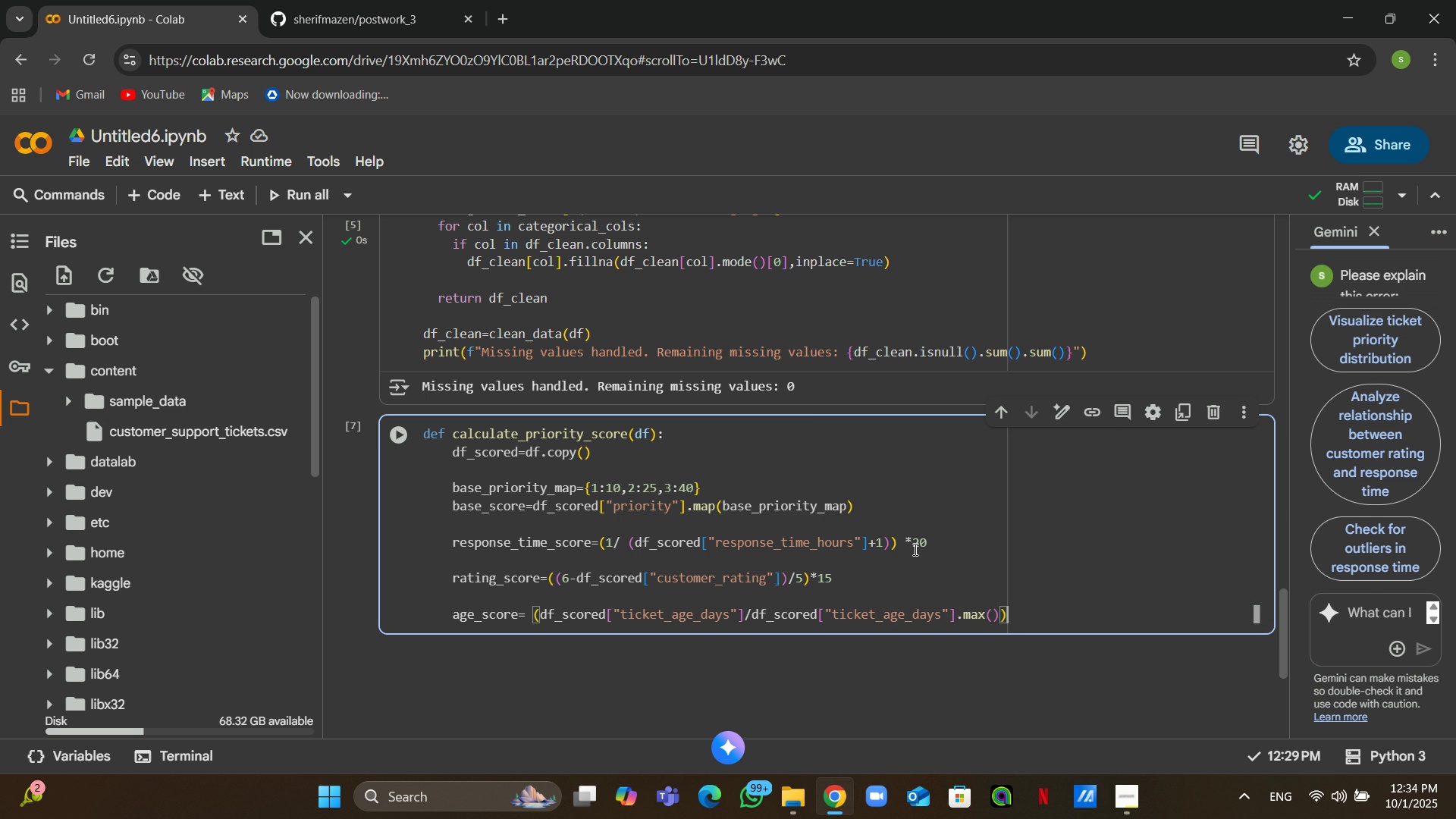 
key(NumpadMultiply)
 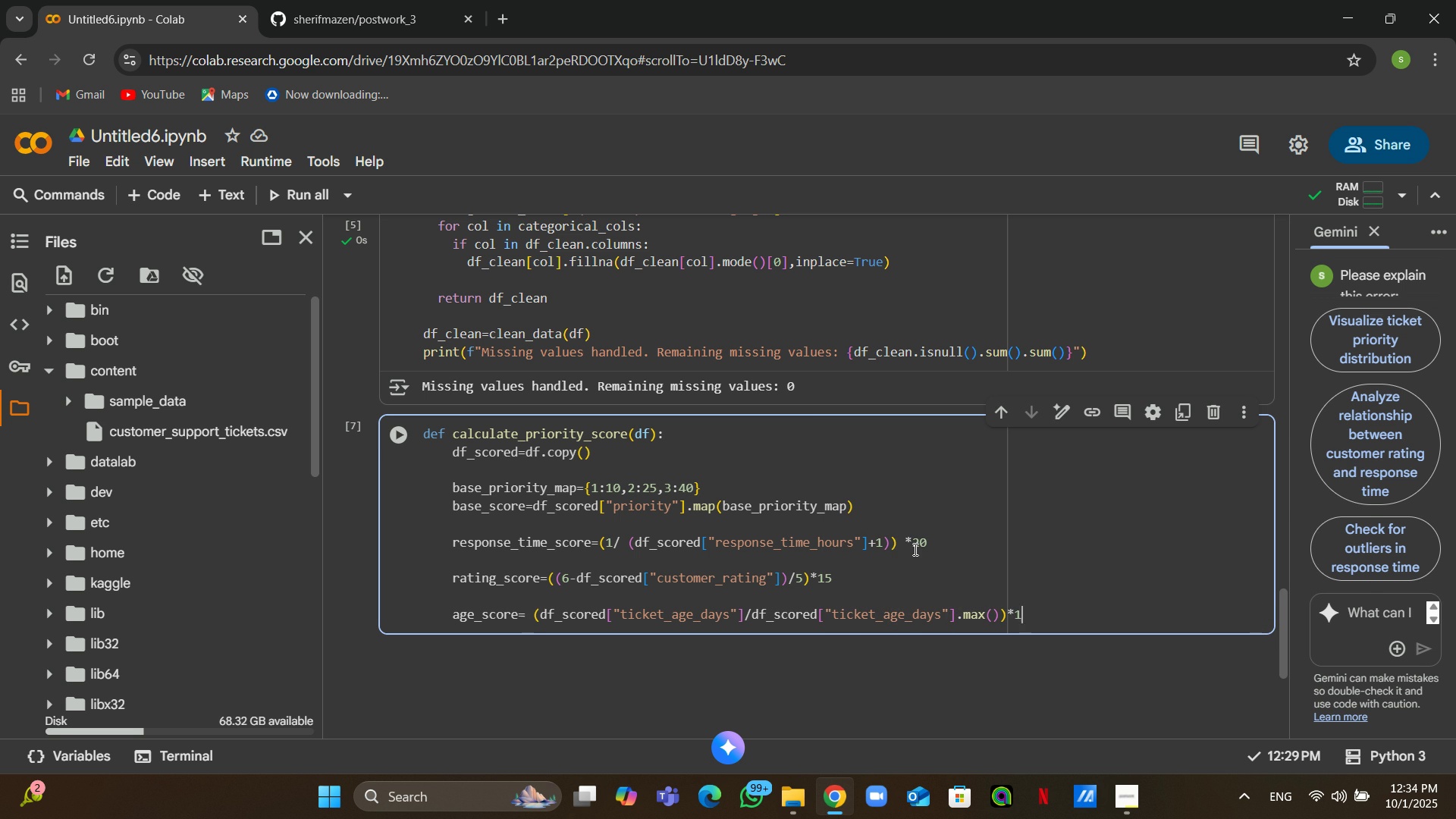 
key(Numpad1)
 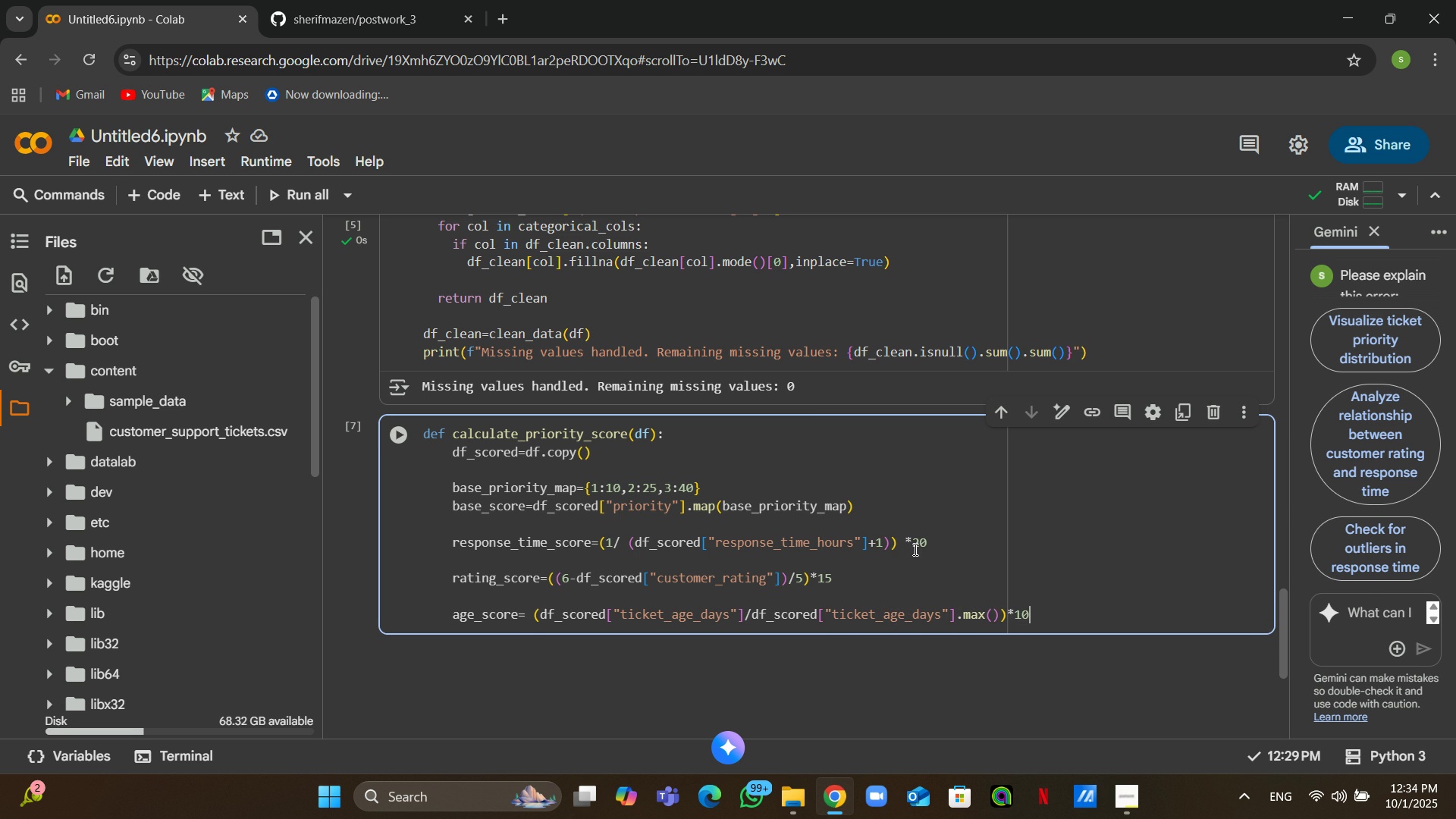 
key(Numpad0)
 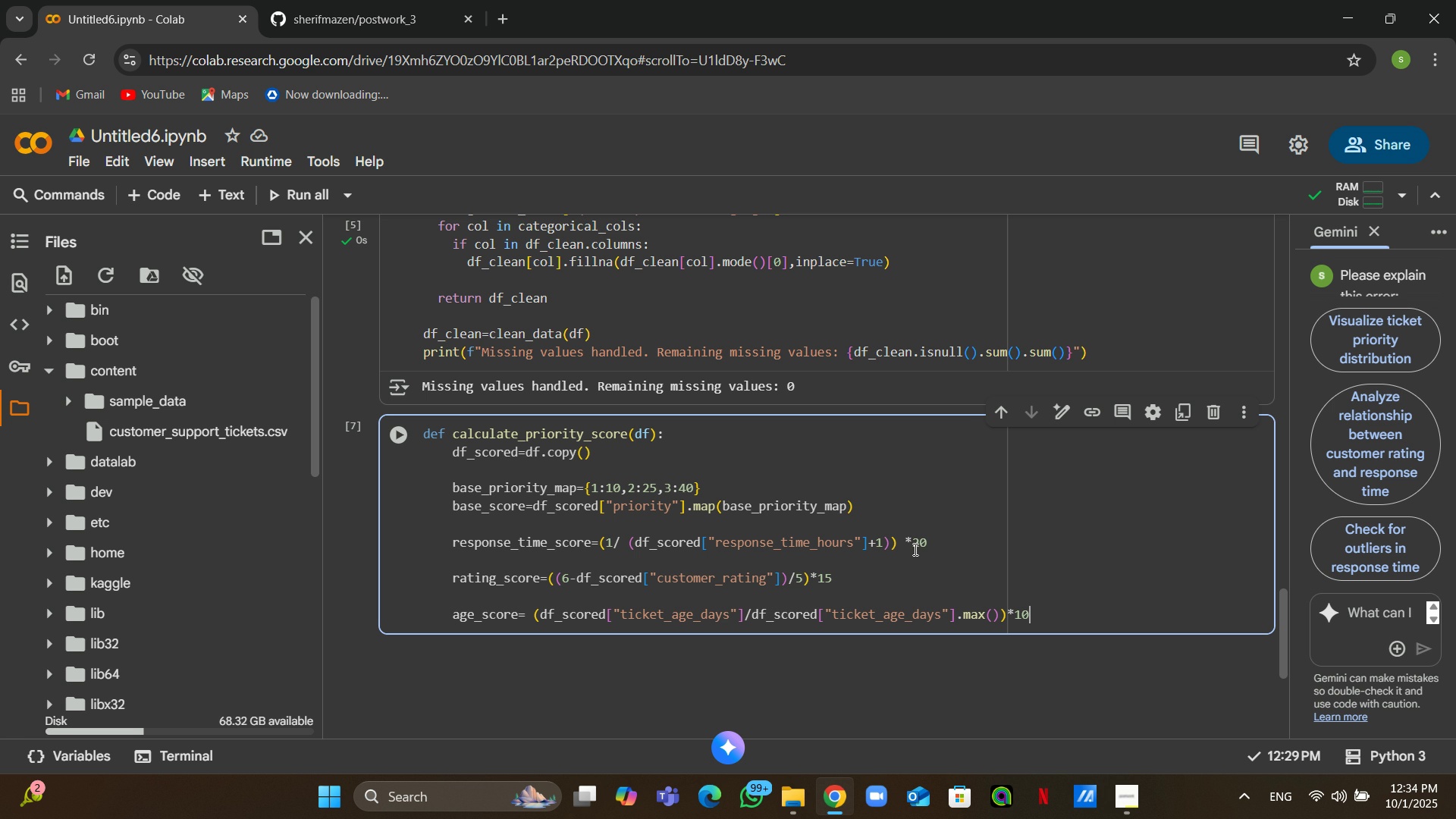 
wait(12.77)
 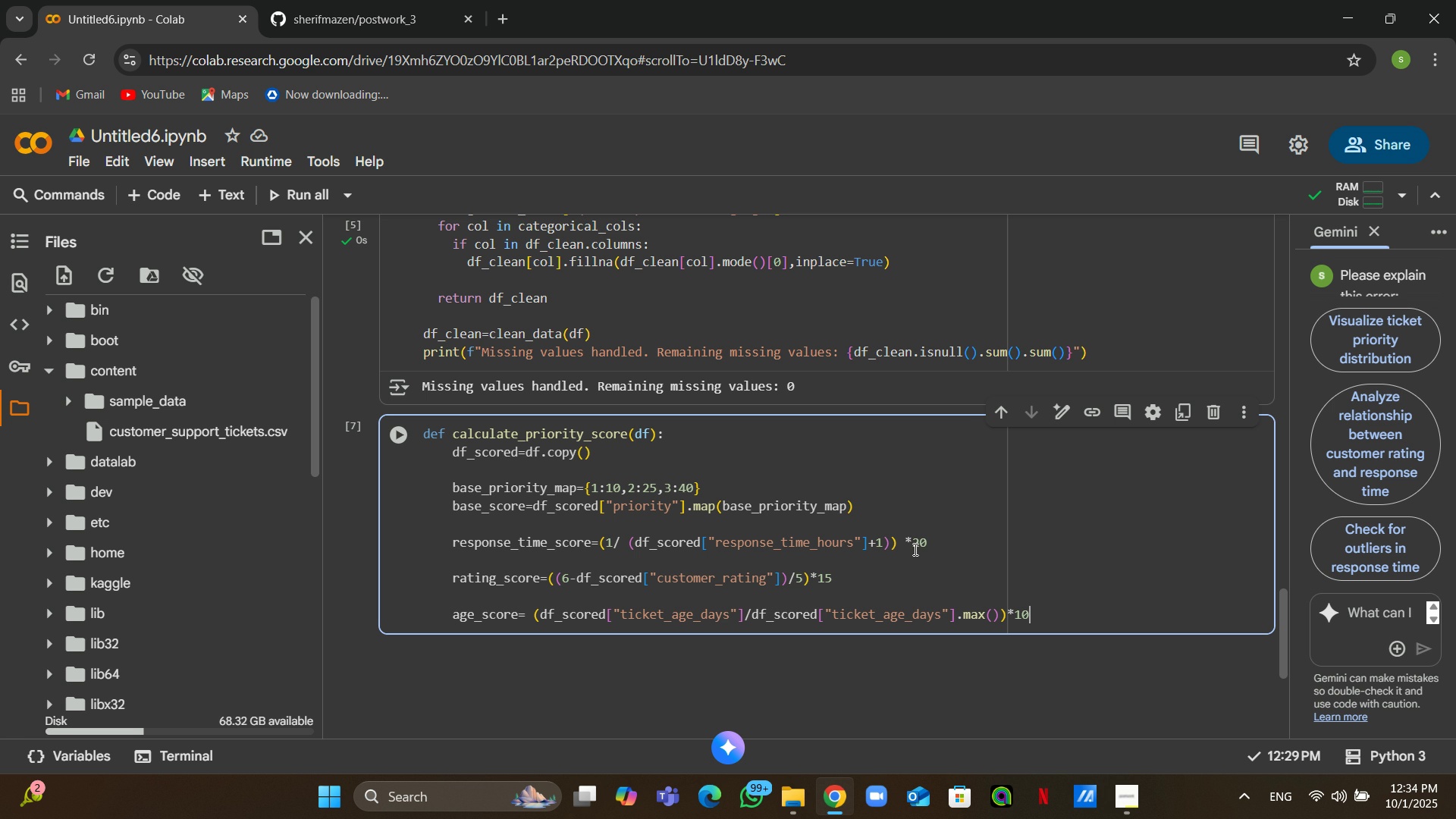 
key(Enter)
 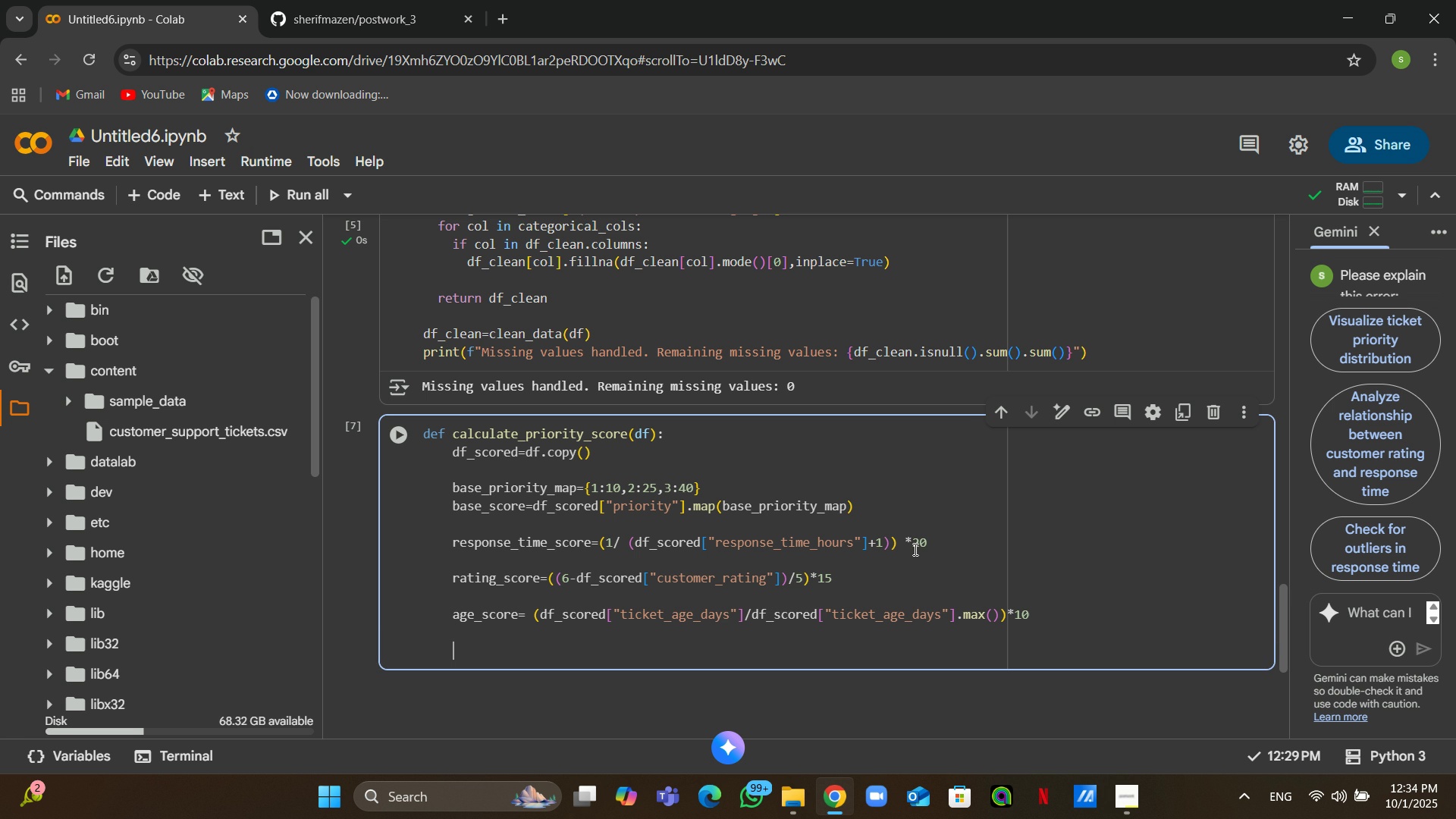 
key(Enter)
 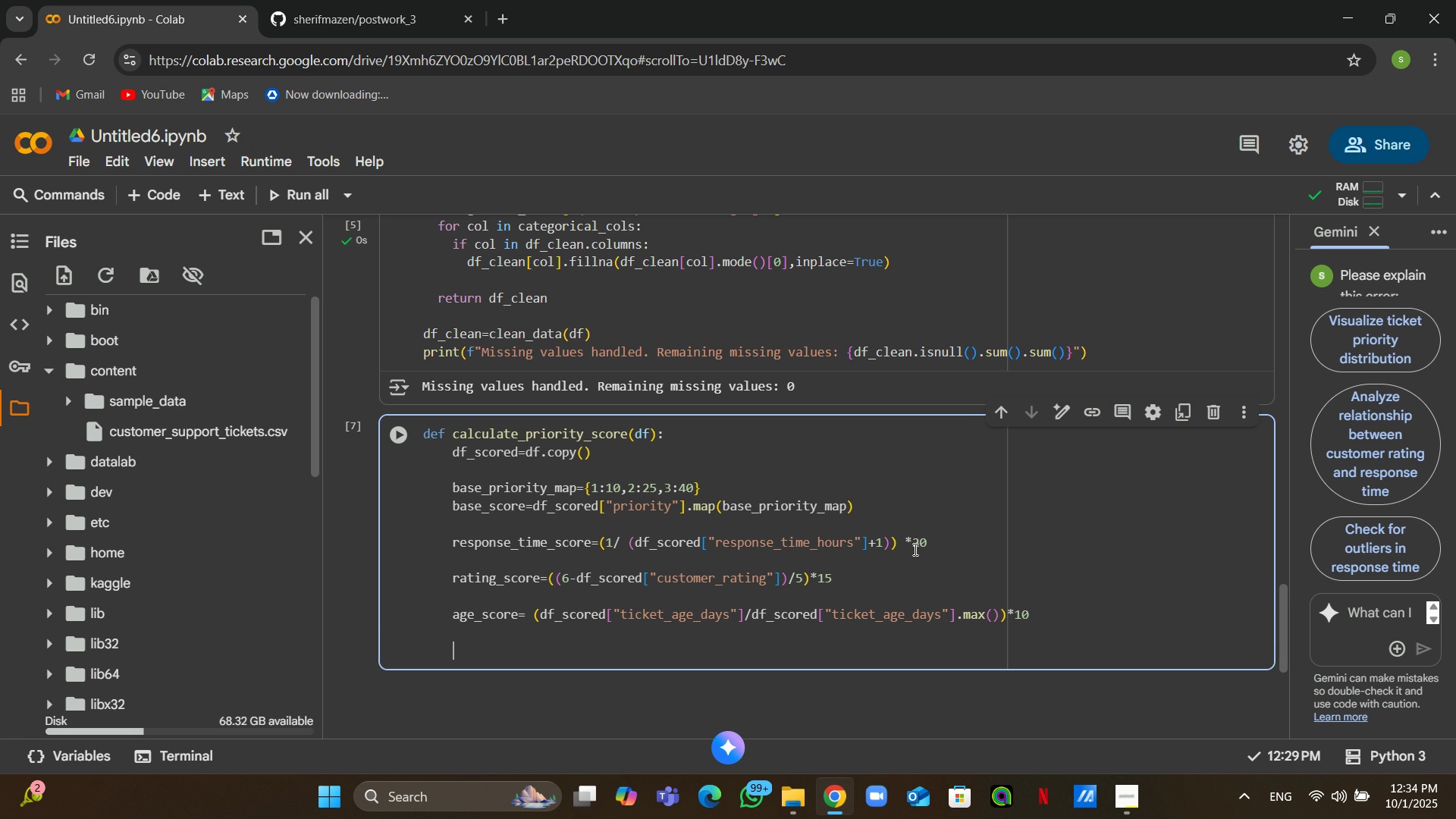 
type(urgent_score)